 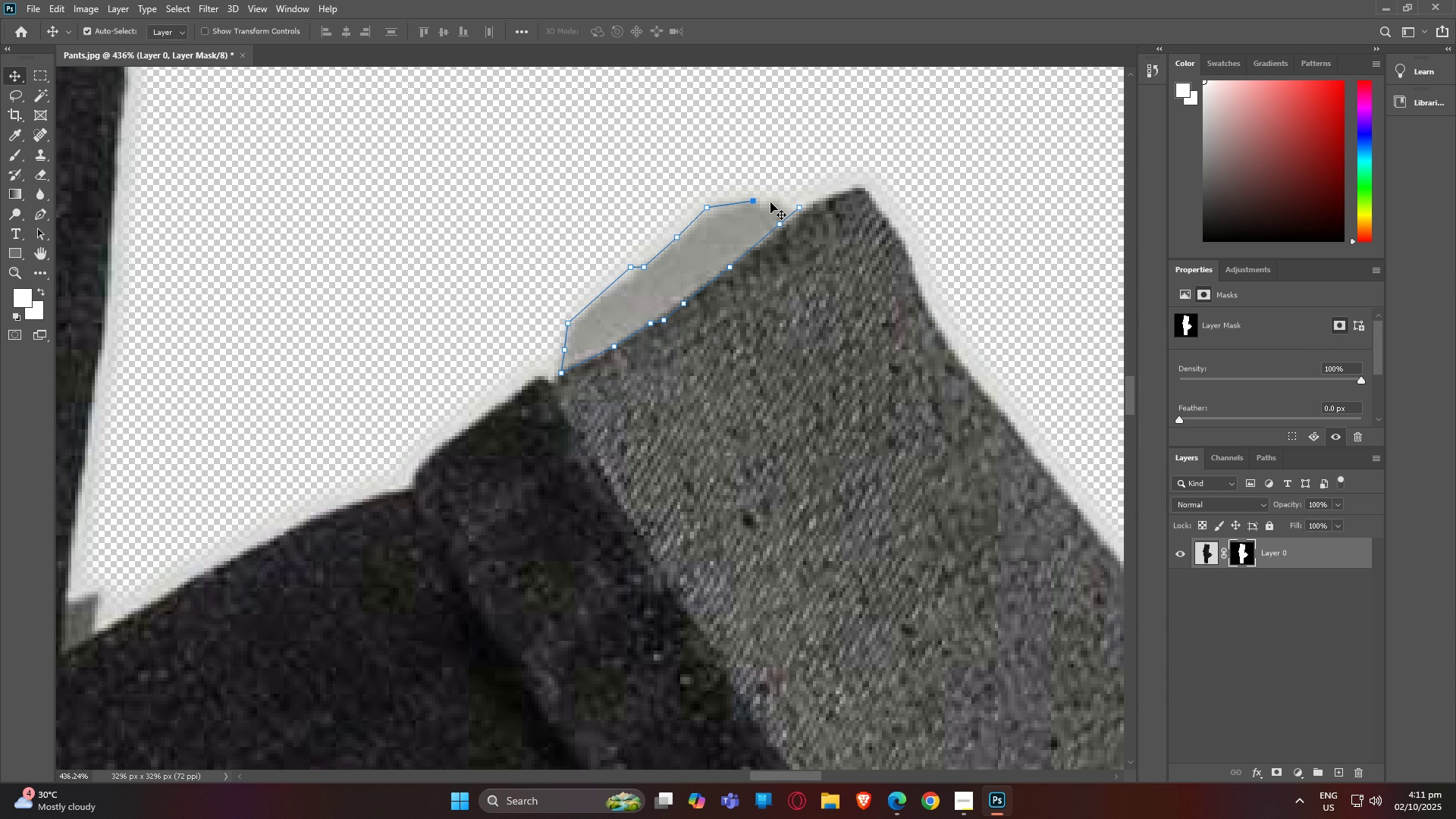 
key(P)
 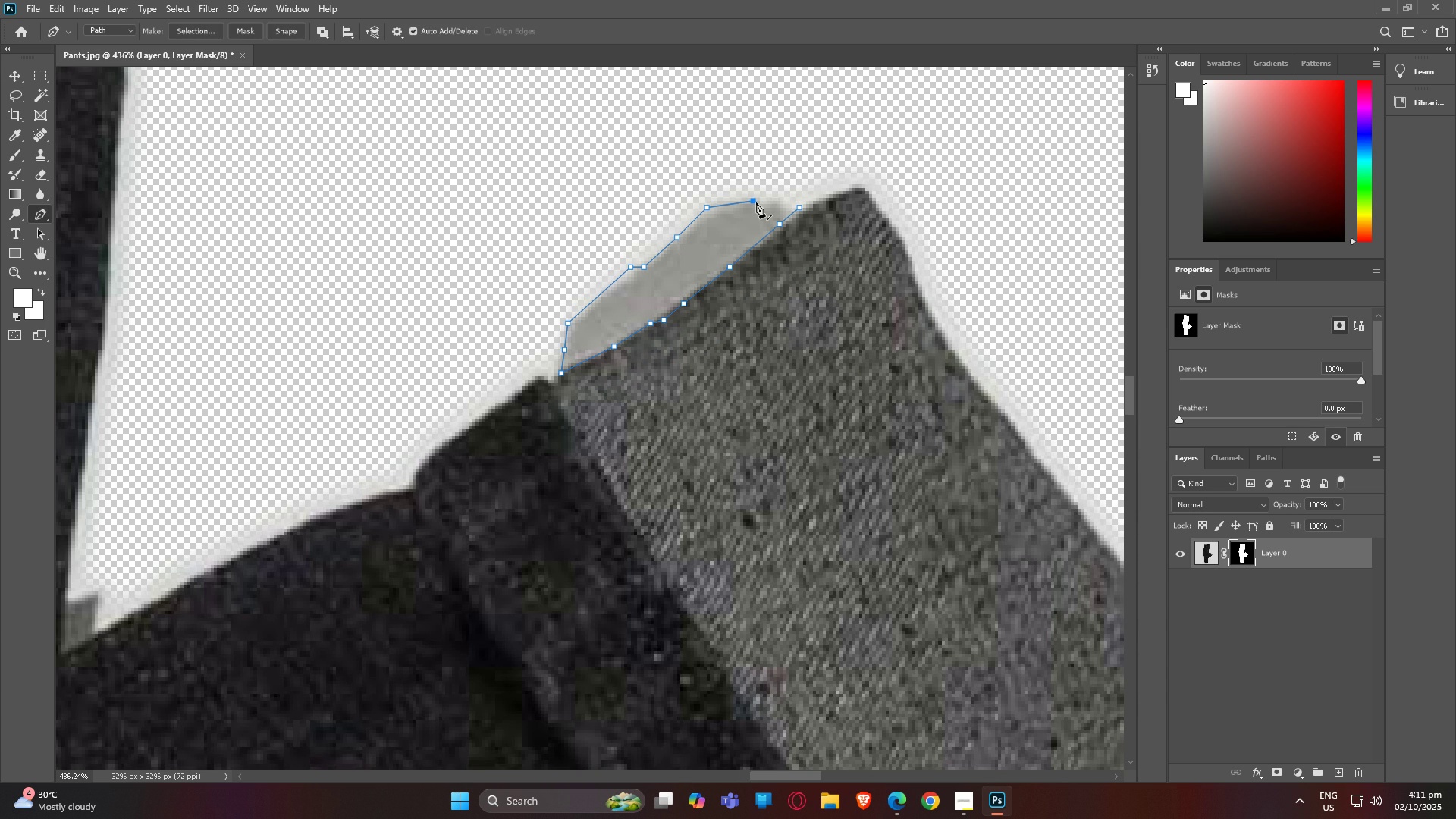 
left_click([755, 201])
 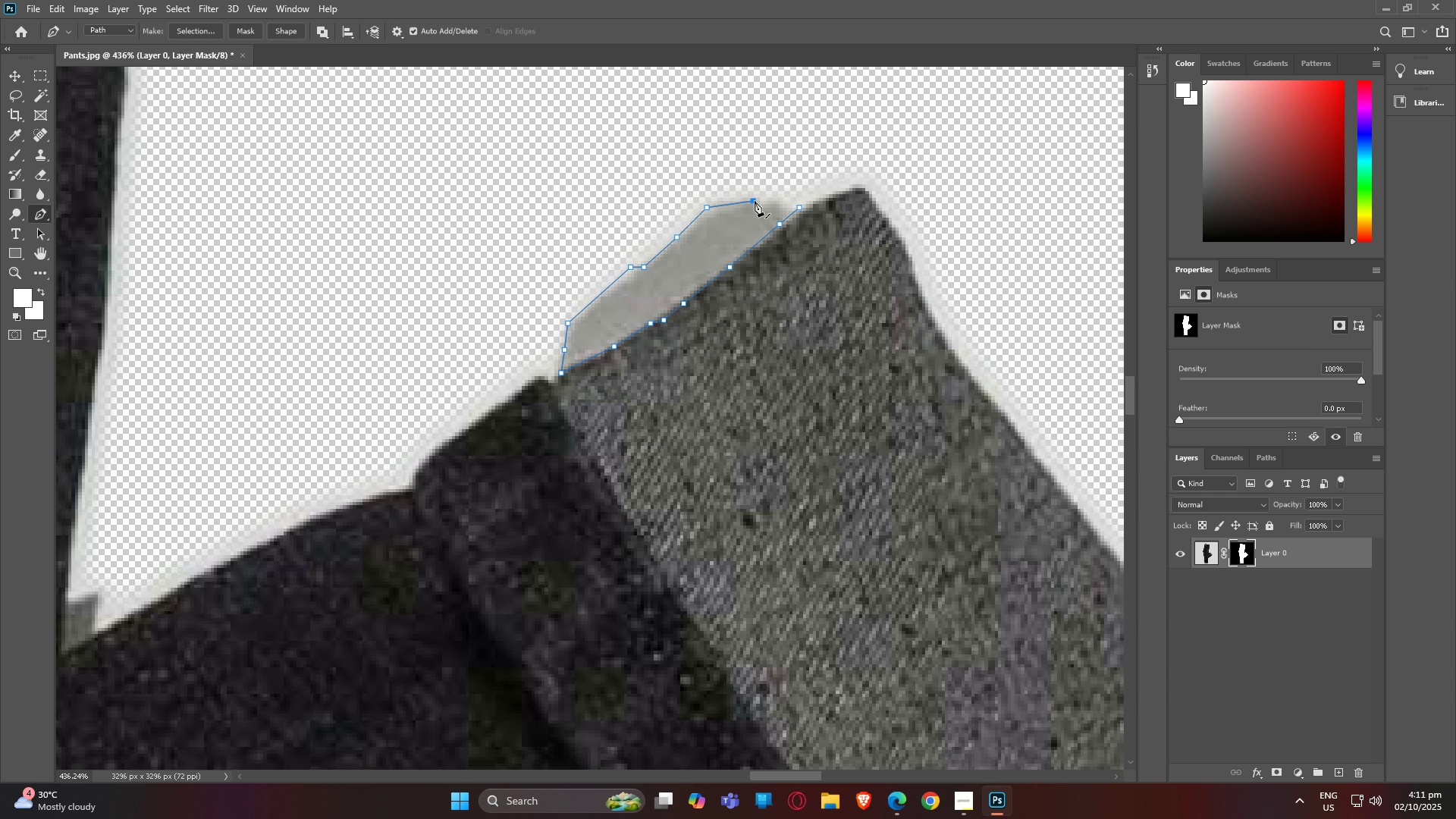 
left_click([755, 201])
 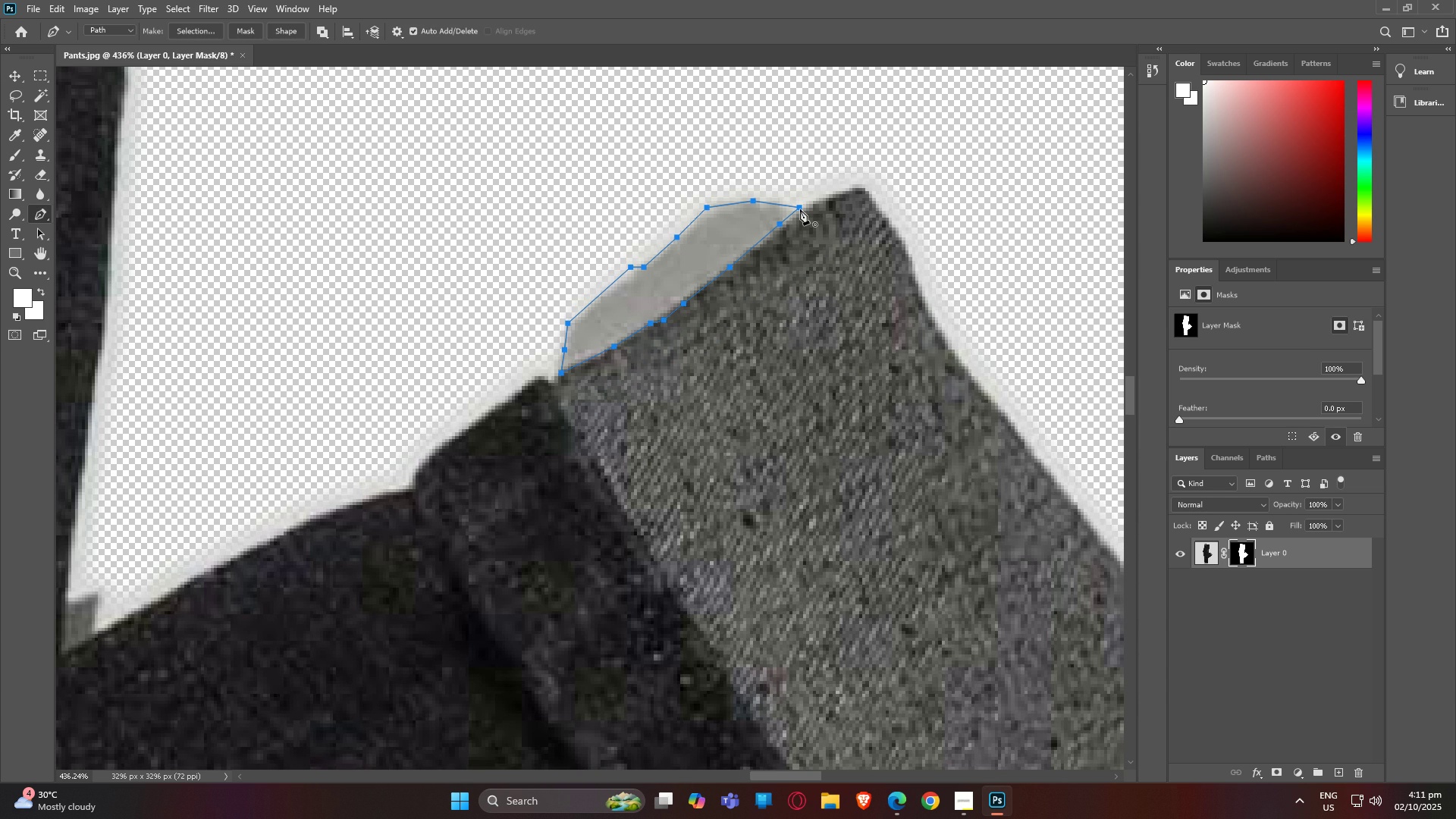 
left_click([800, 209])
 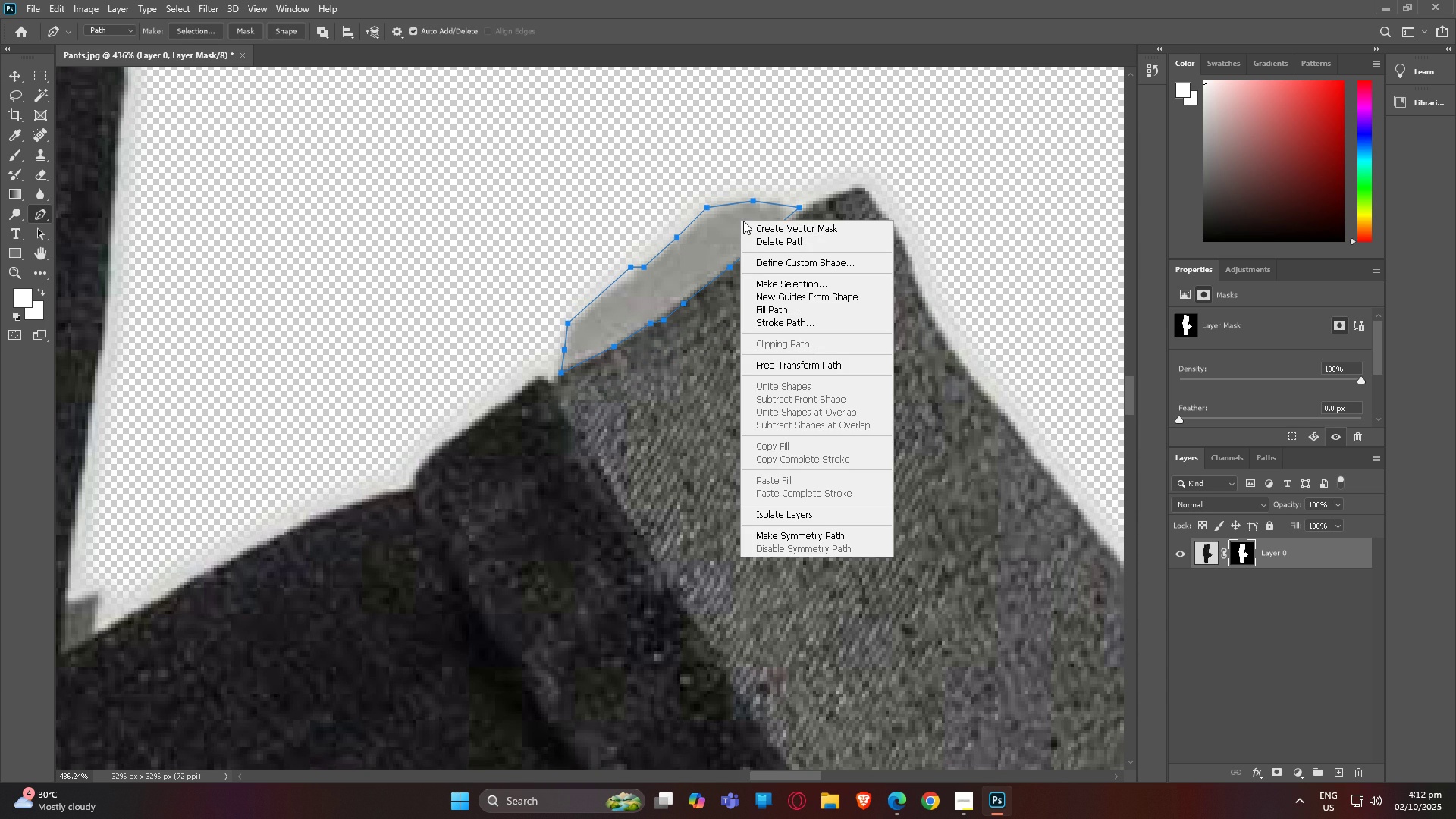 
left_click([775, 240])